 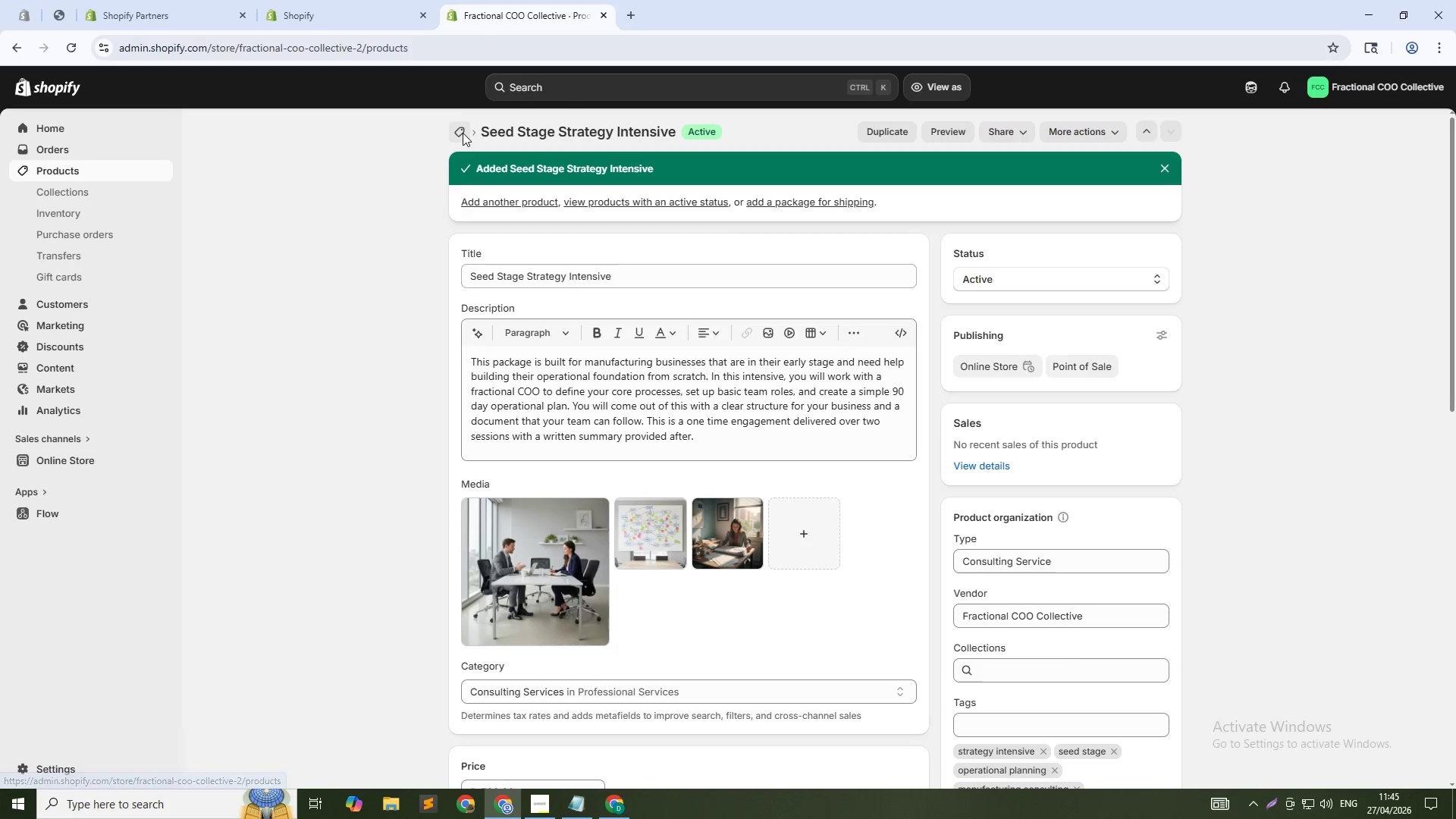 
left_click([1398, 133])
 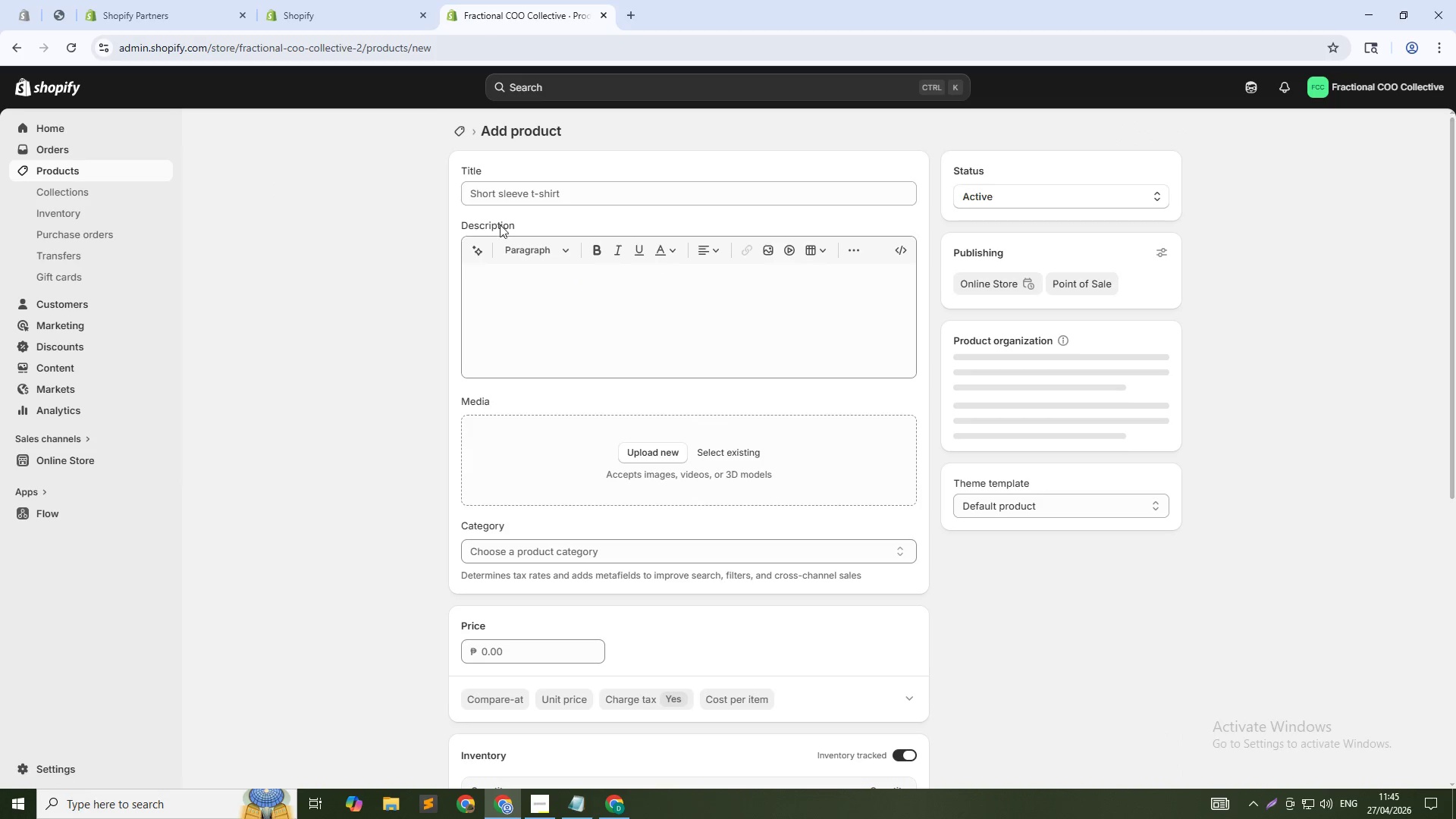 
left_click([537, 192])
 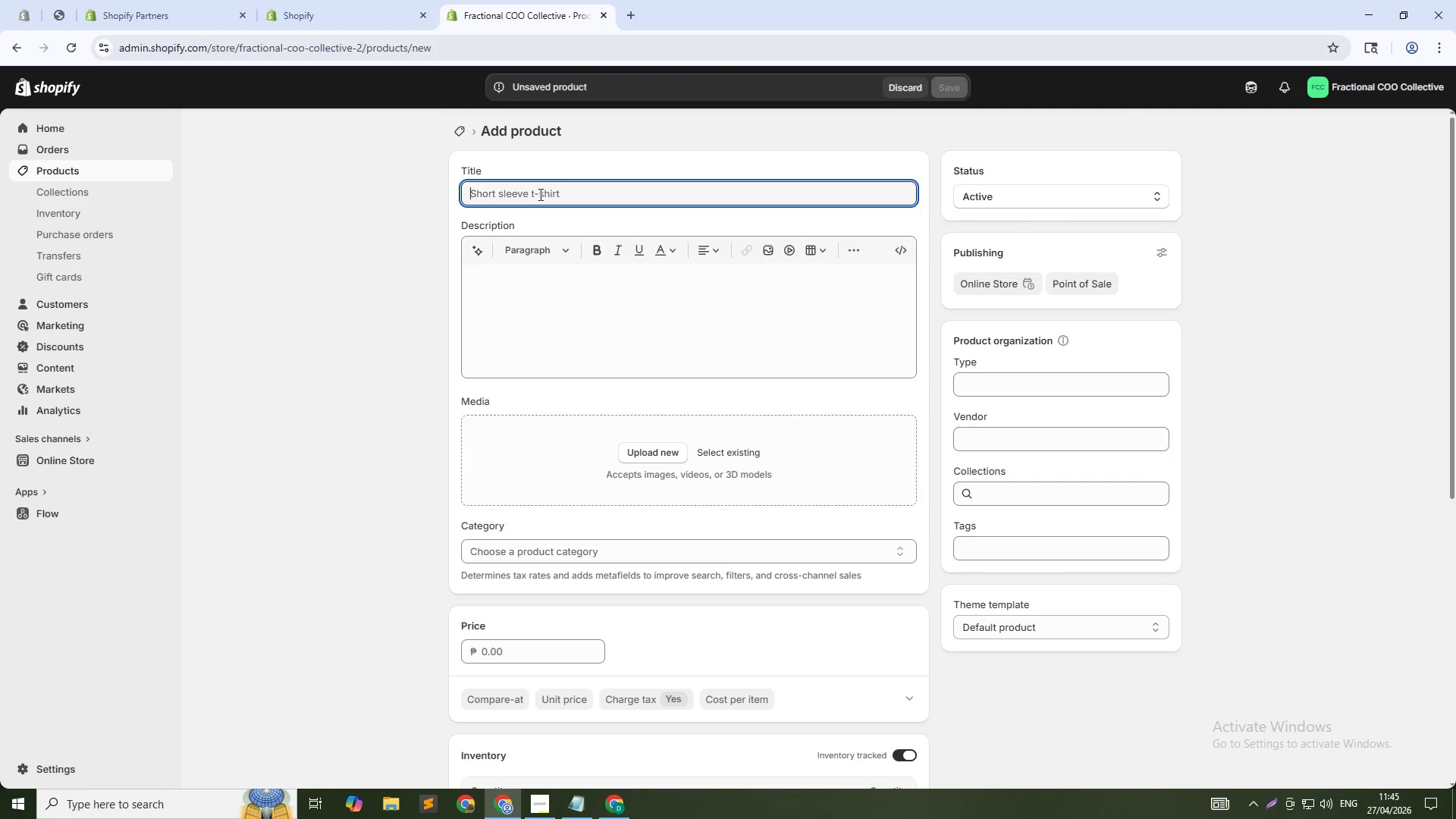 
type(Scale Stage Strategy)
 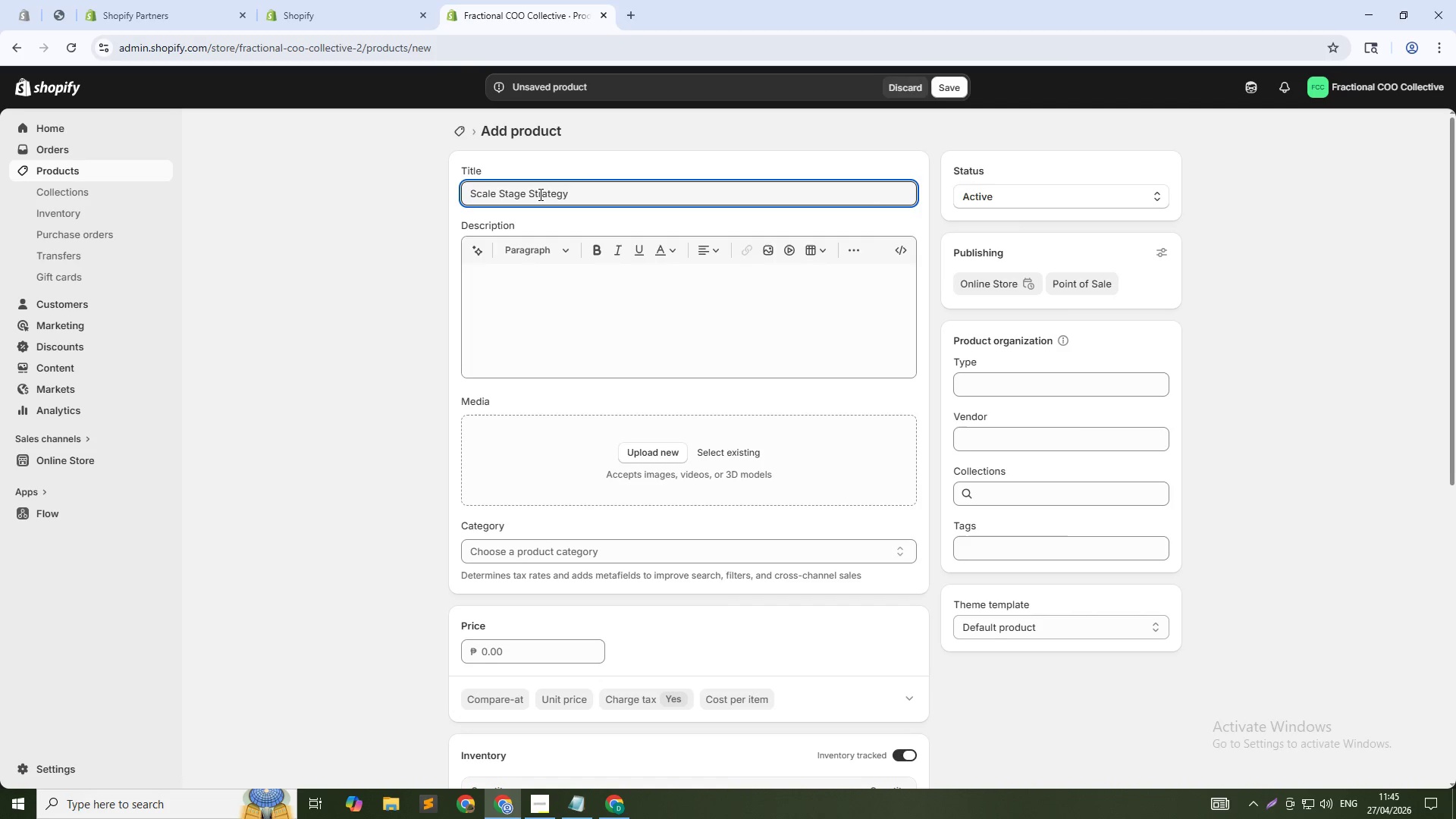 
wait(14.47)
 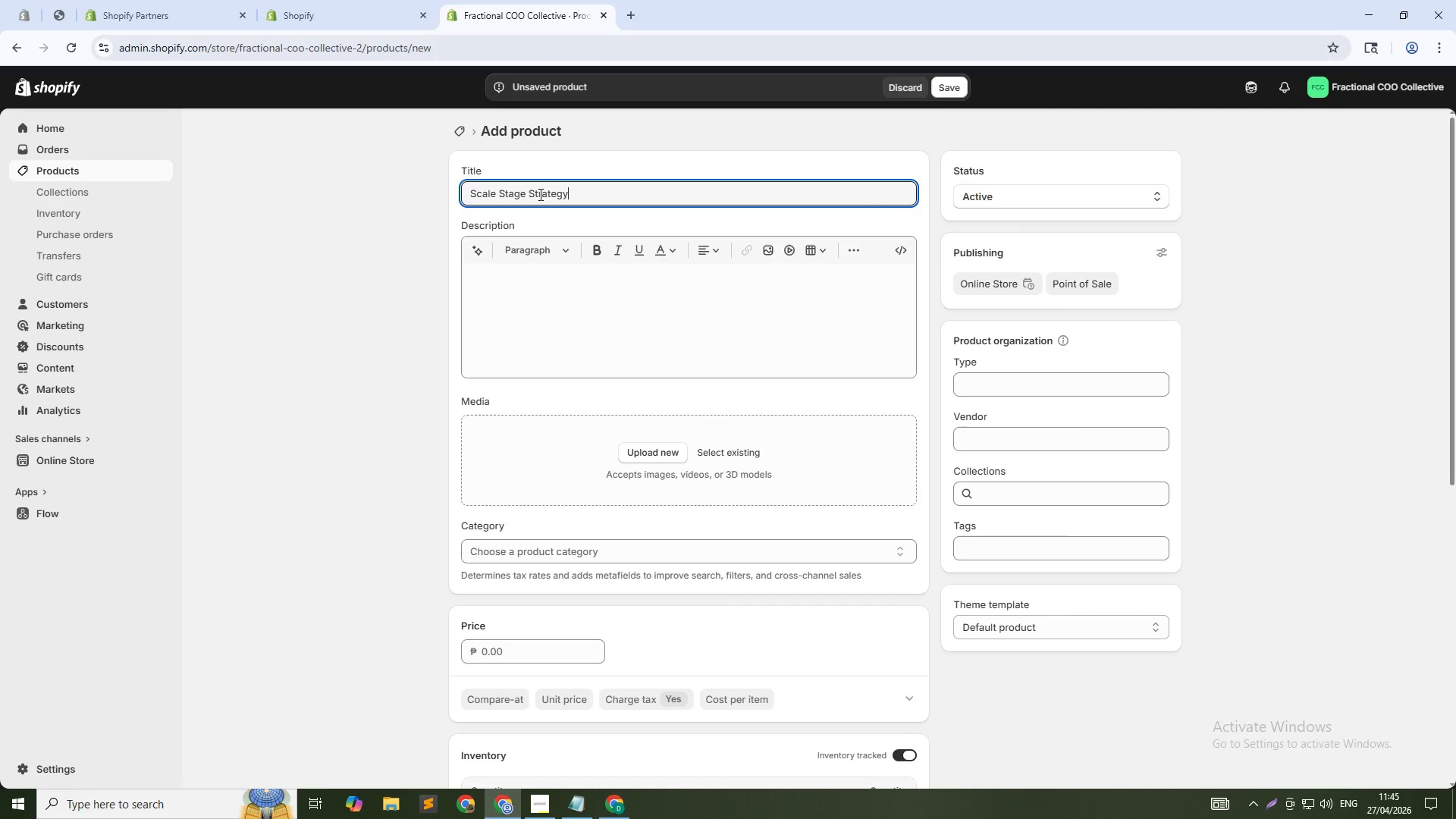 
type( Intensive)
 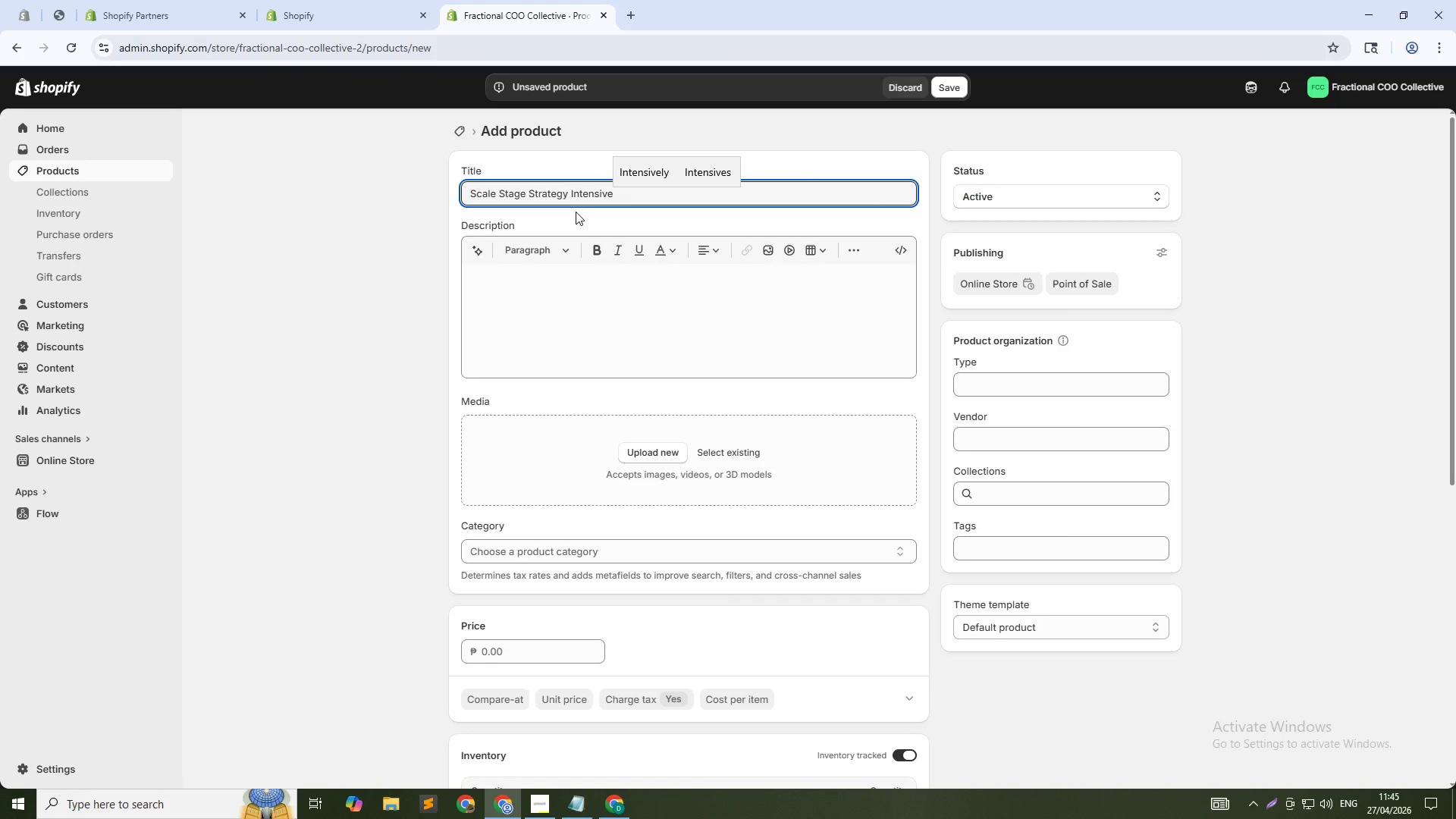 
type(Growing business often hit a point where their old processes stop working. Teams get bigger, clients increase, and things start falling through the cracks. This intensive is designed for manufacturing firms in the growth phase who need to fix operational gaps and build systems that cna handle more volume. Over three sessiom)
key(Backspace)
type(ns, a fractional gaps and build systems)
 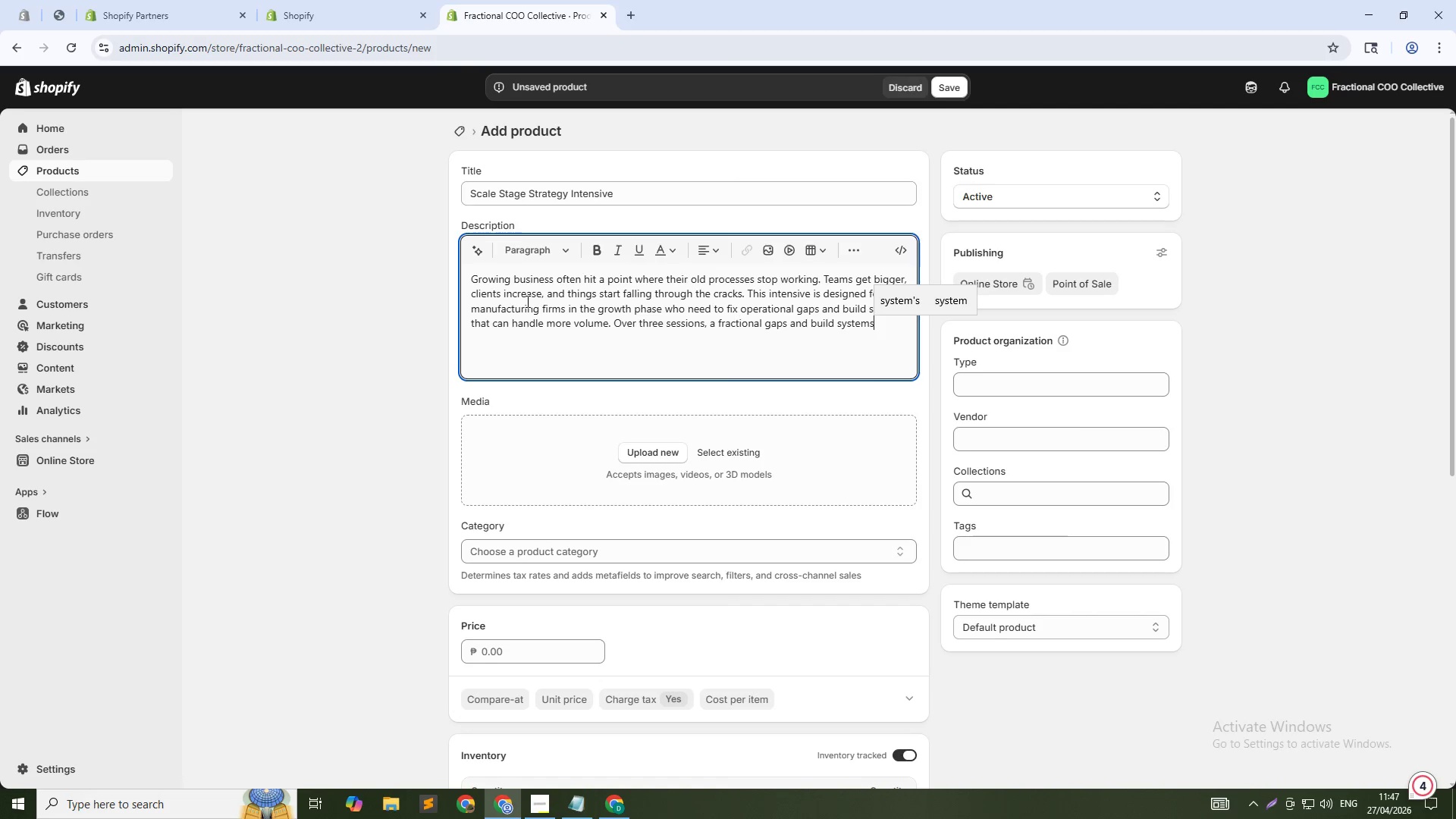 
type( that can g)
key(Backspace)
type(handle more volume.)
key(Backspace)
type( Over)
 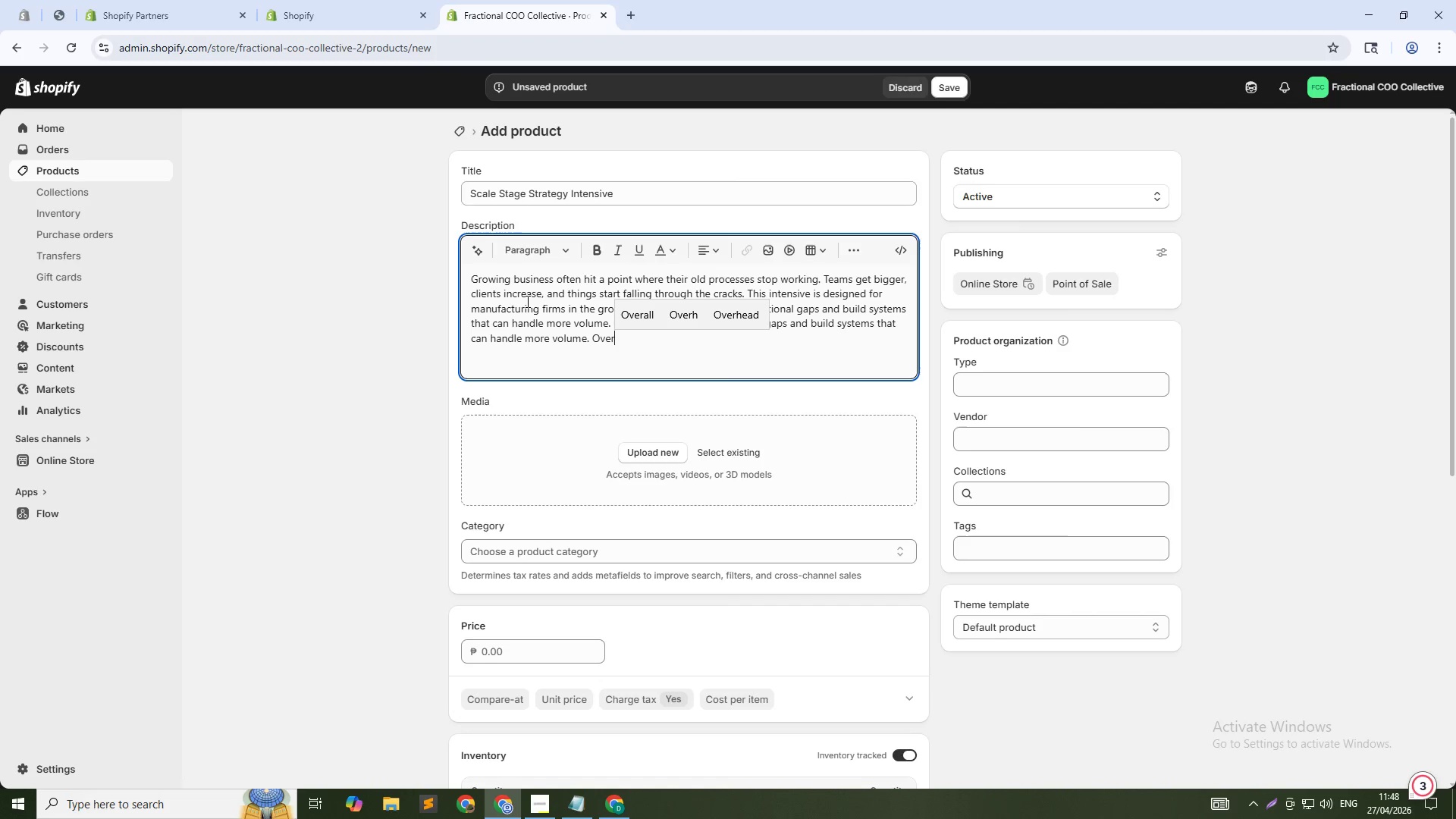 
wait(10.7)
 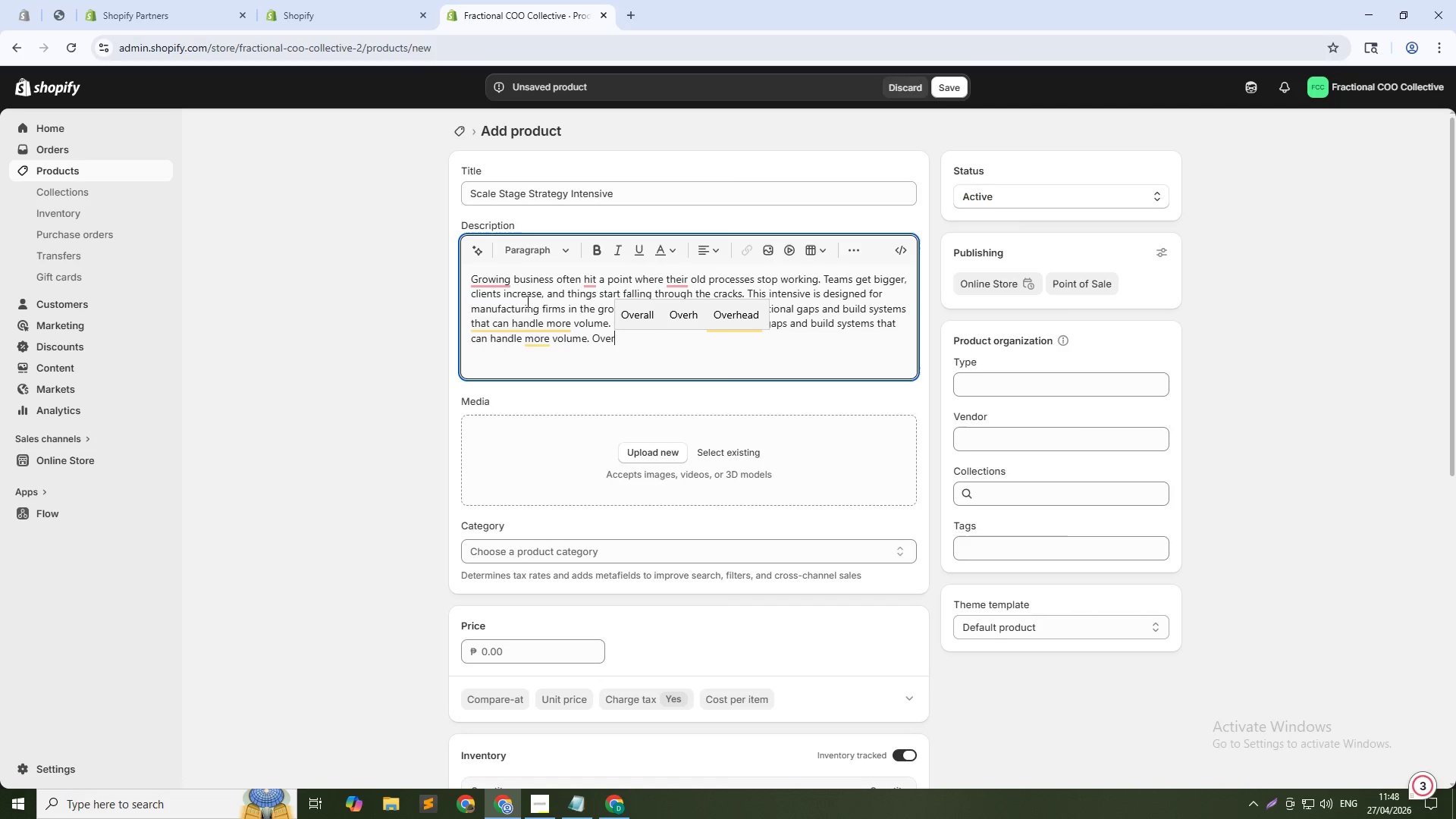 
hold_key(key=Backspace, duration=1.5)
 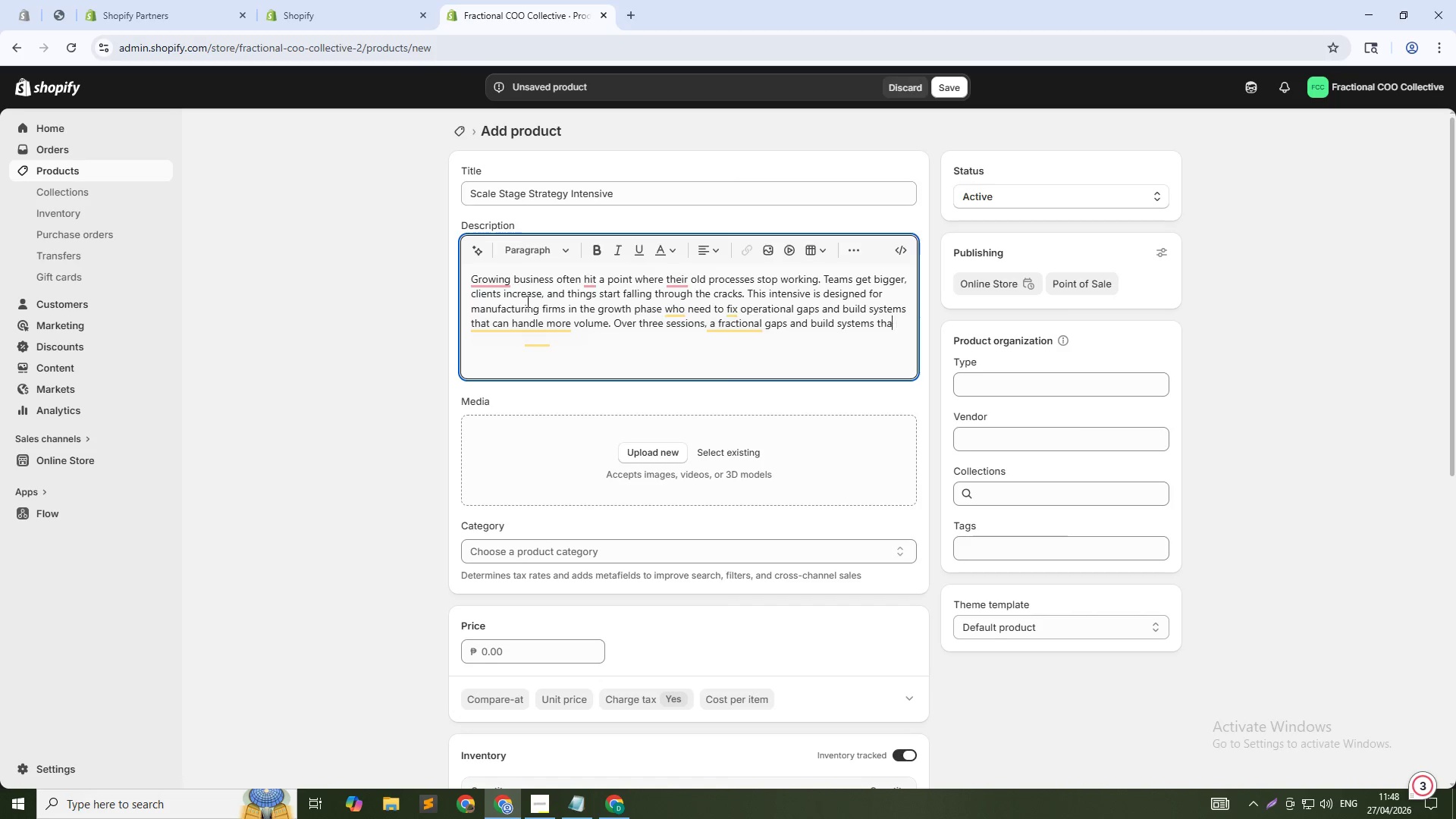 
key(Backspace)
 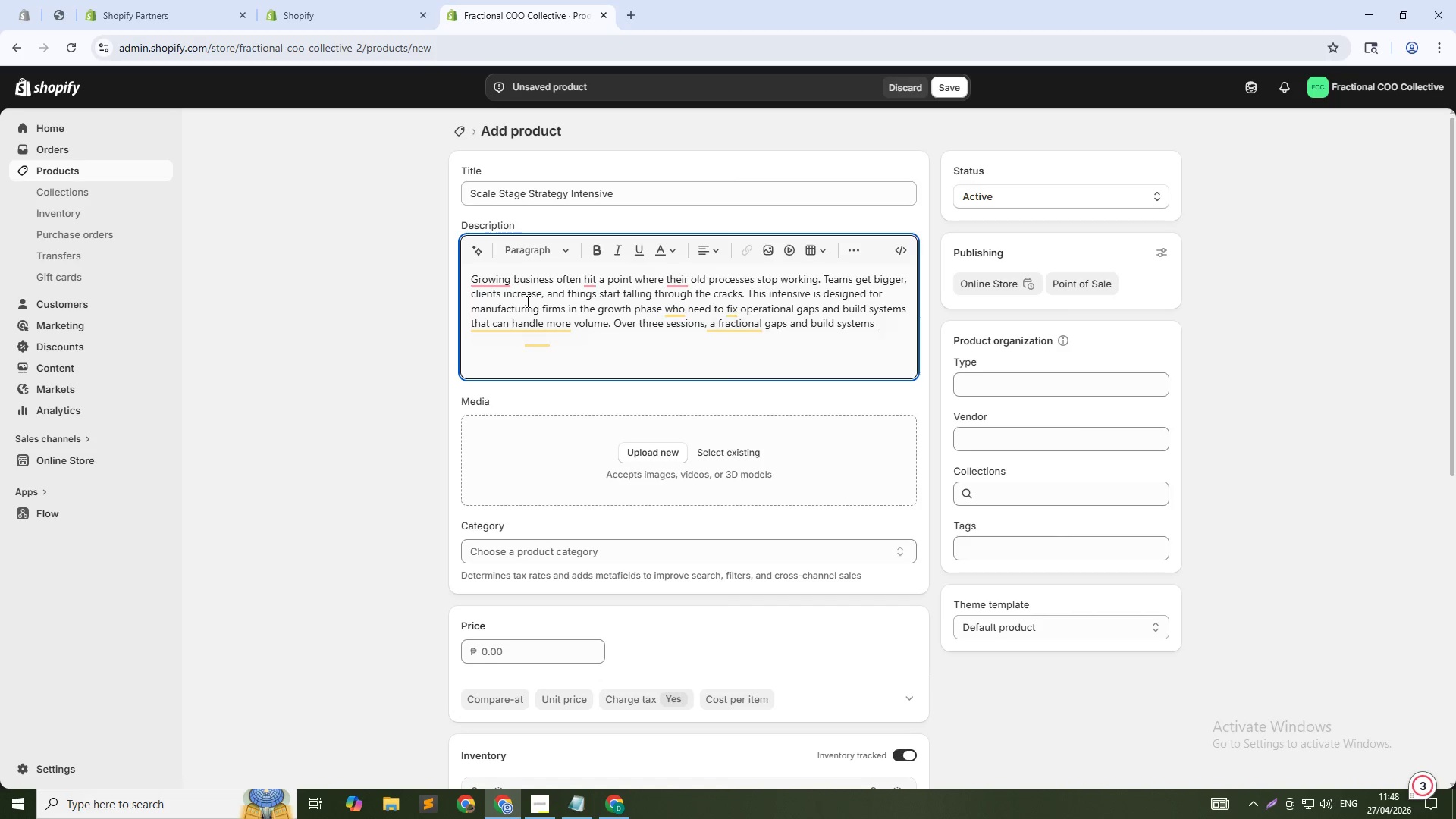 
key(Backspace)
 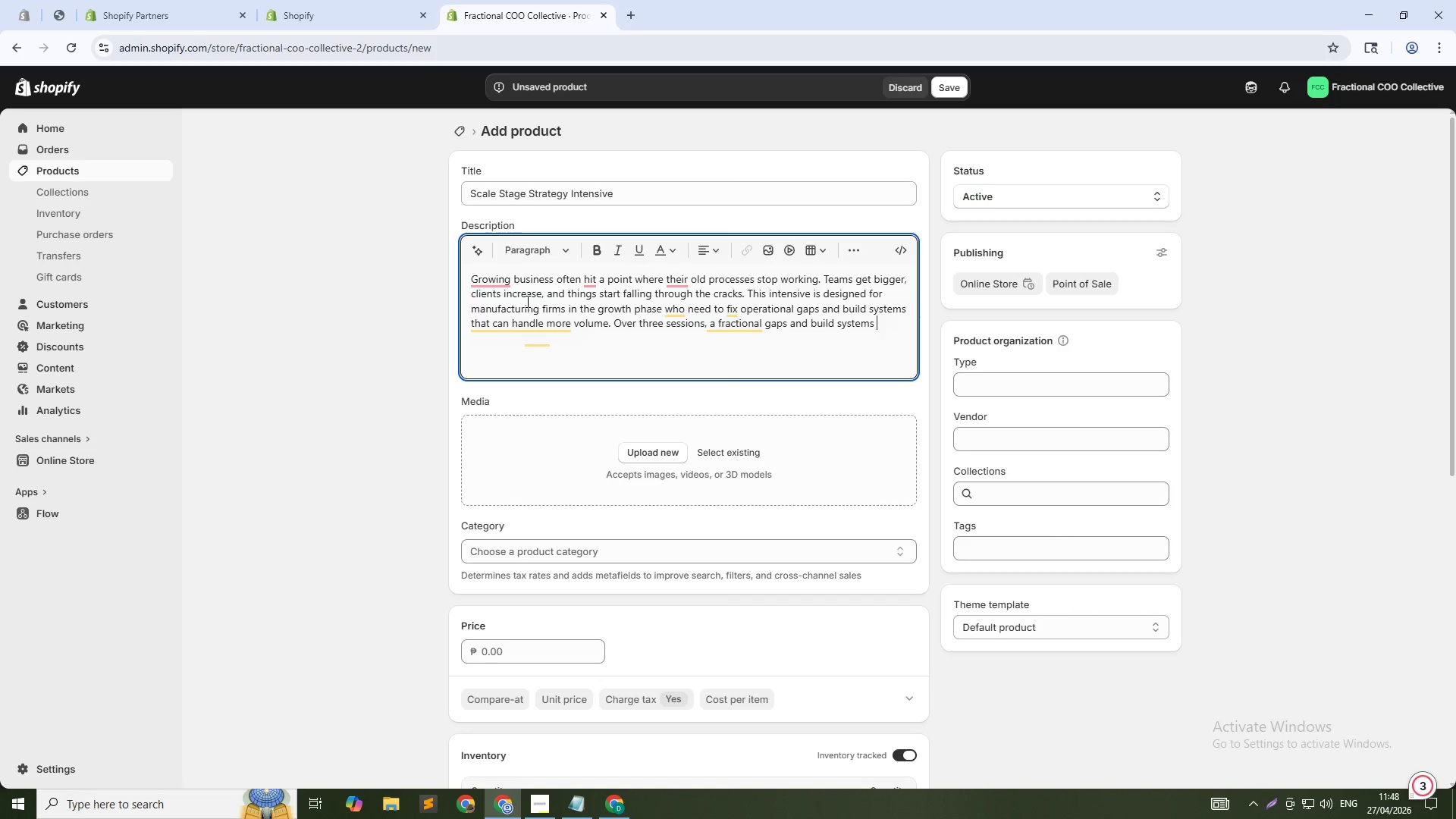 
key(Backspace)
 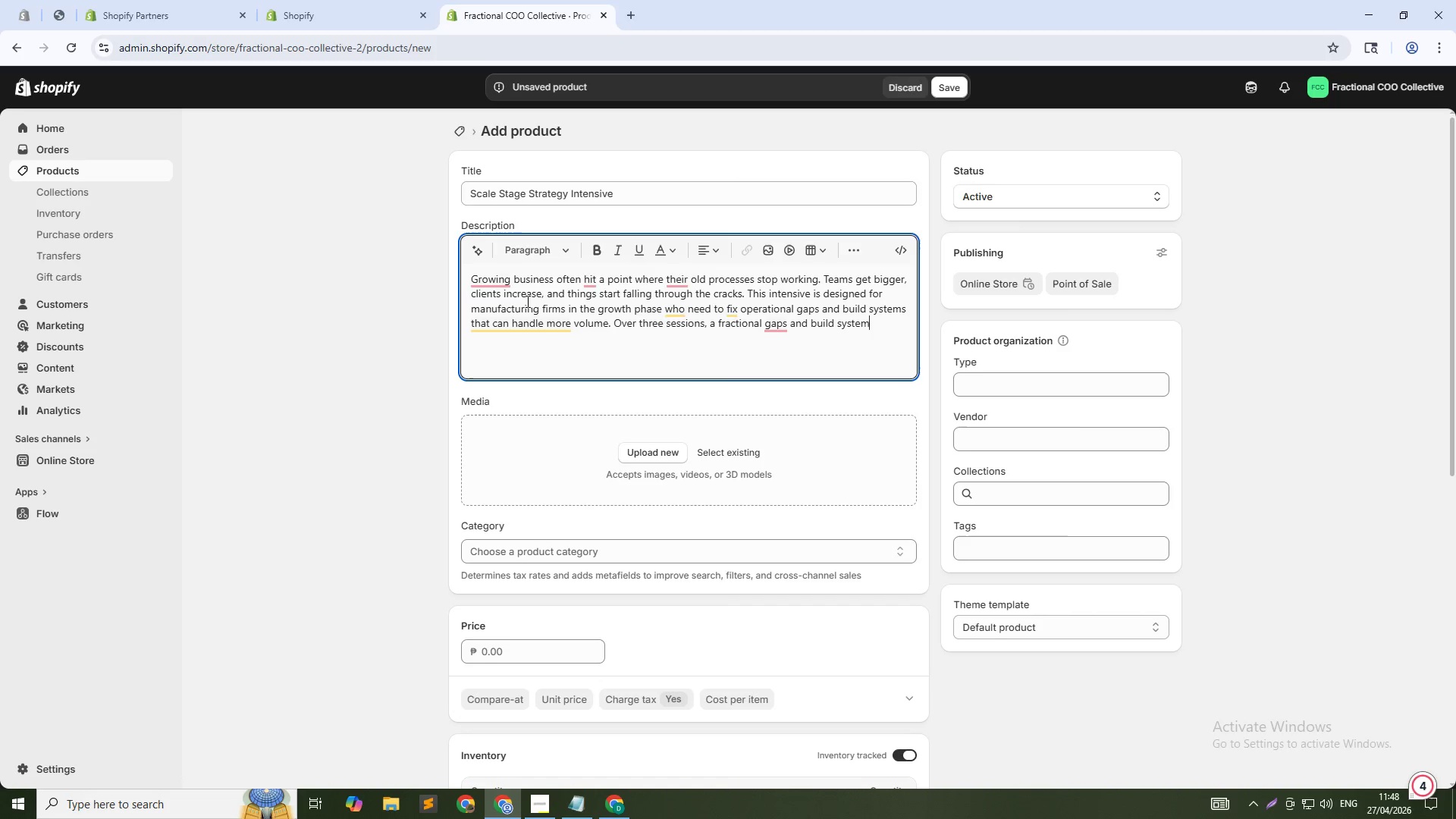 
hold_key(key=Backspace, duration=1.28)
 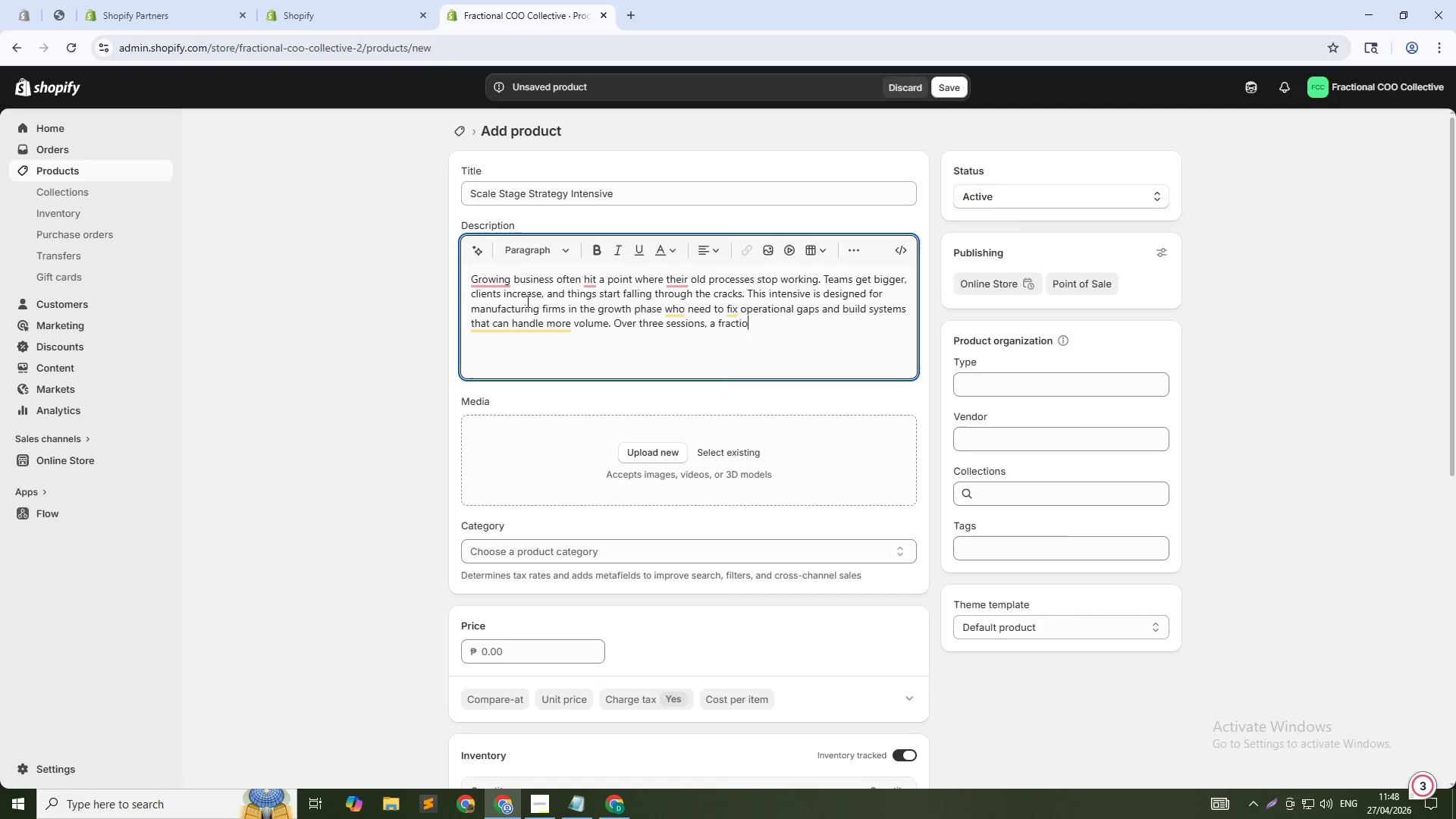 
type(nal COO will review your current setup )
key(Backspace)
type(, identify the biggest bottlenecks, and give you a prioritized action plan with templates incudes. Ideal for firms that have moved pst the basics but re not yet fully structures.)
key(Backspace)
key(Backspace)
type(d.)
 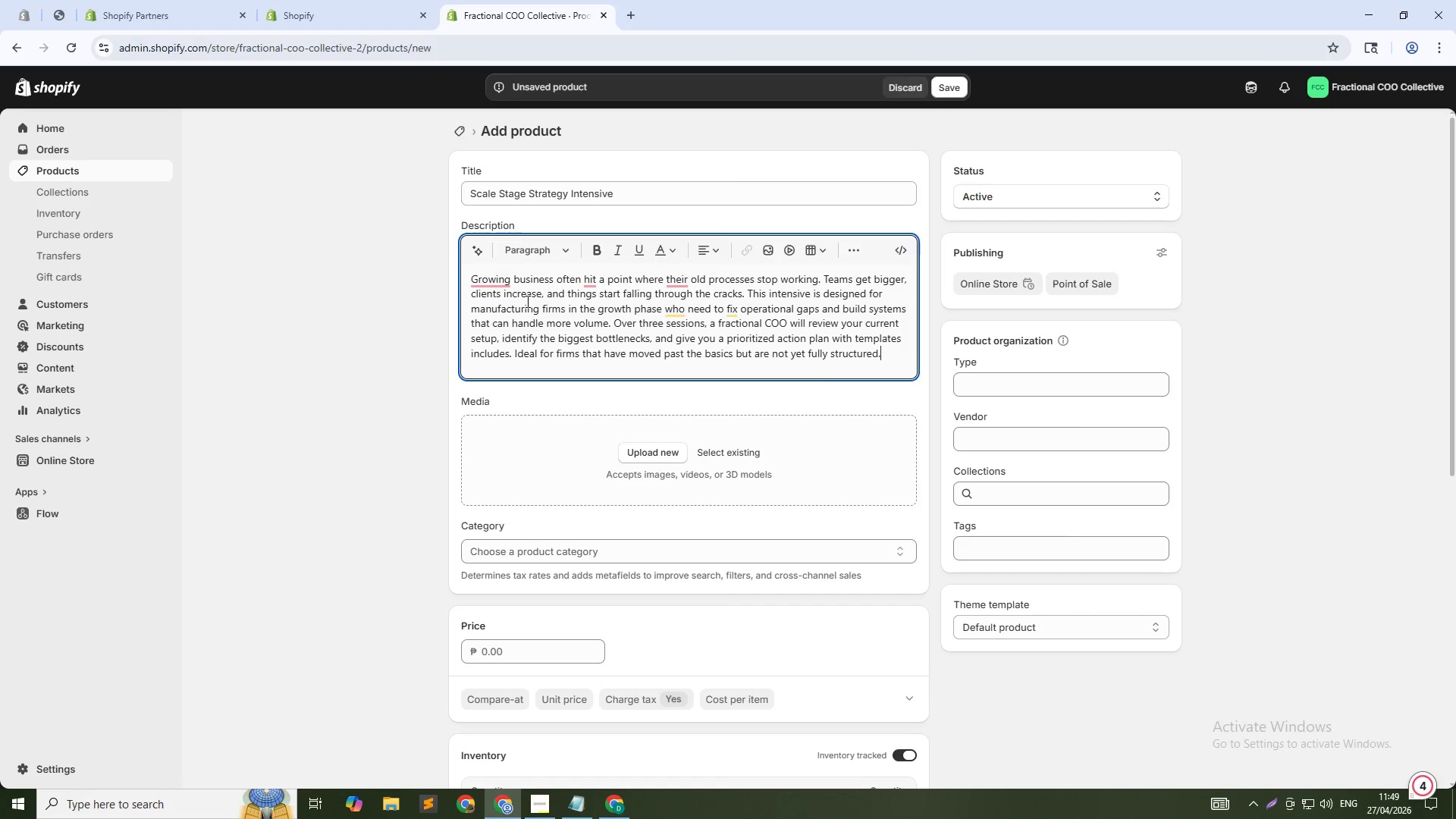 
wait(12.39)
 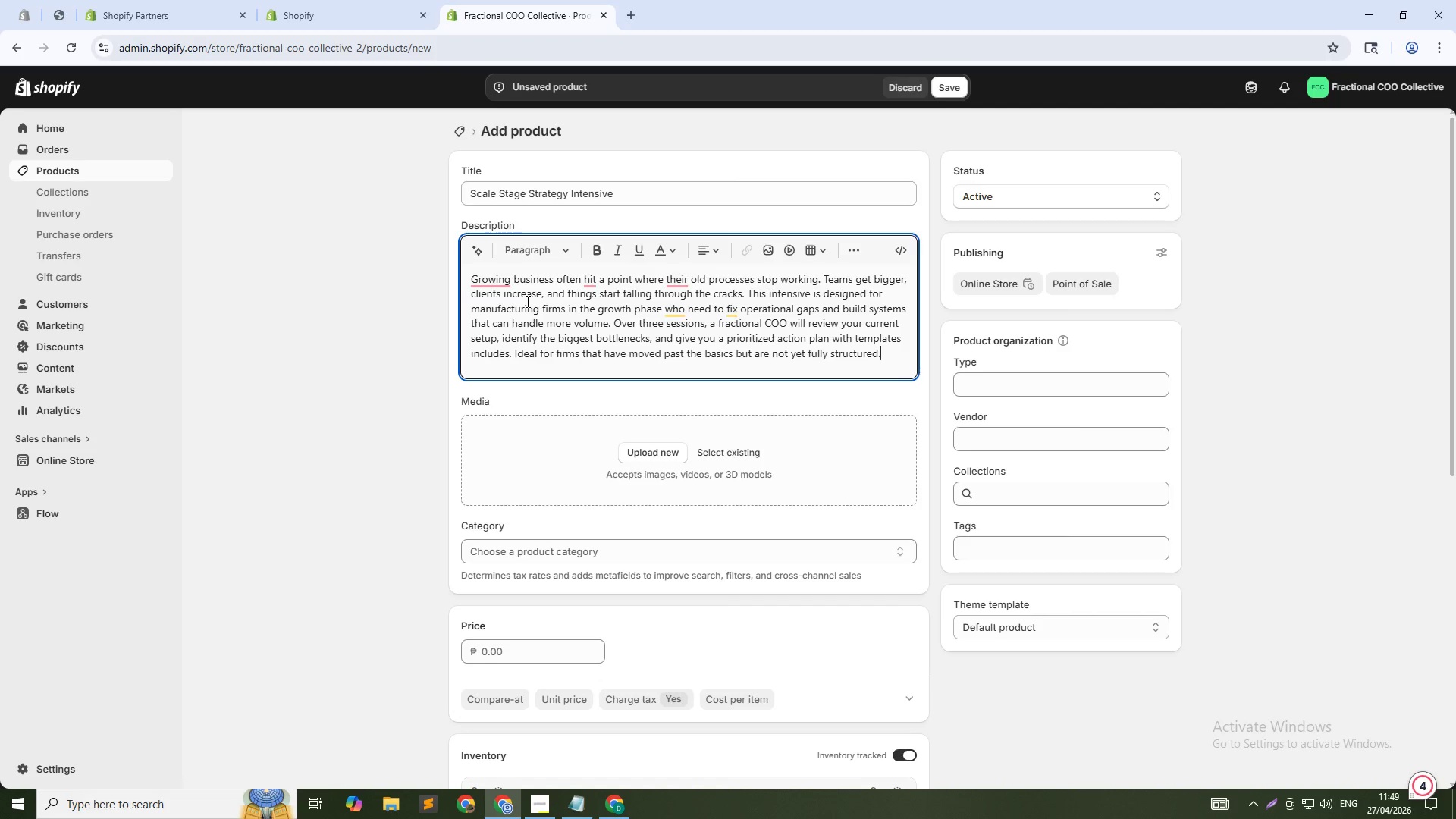 
left_click([734, 451])
 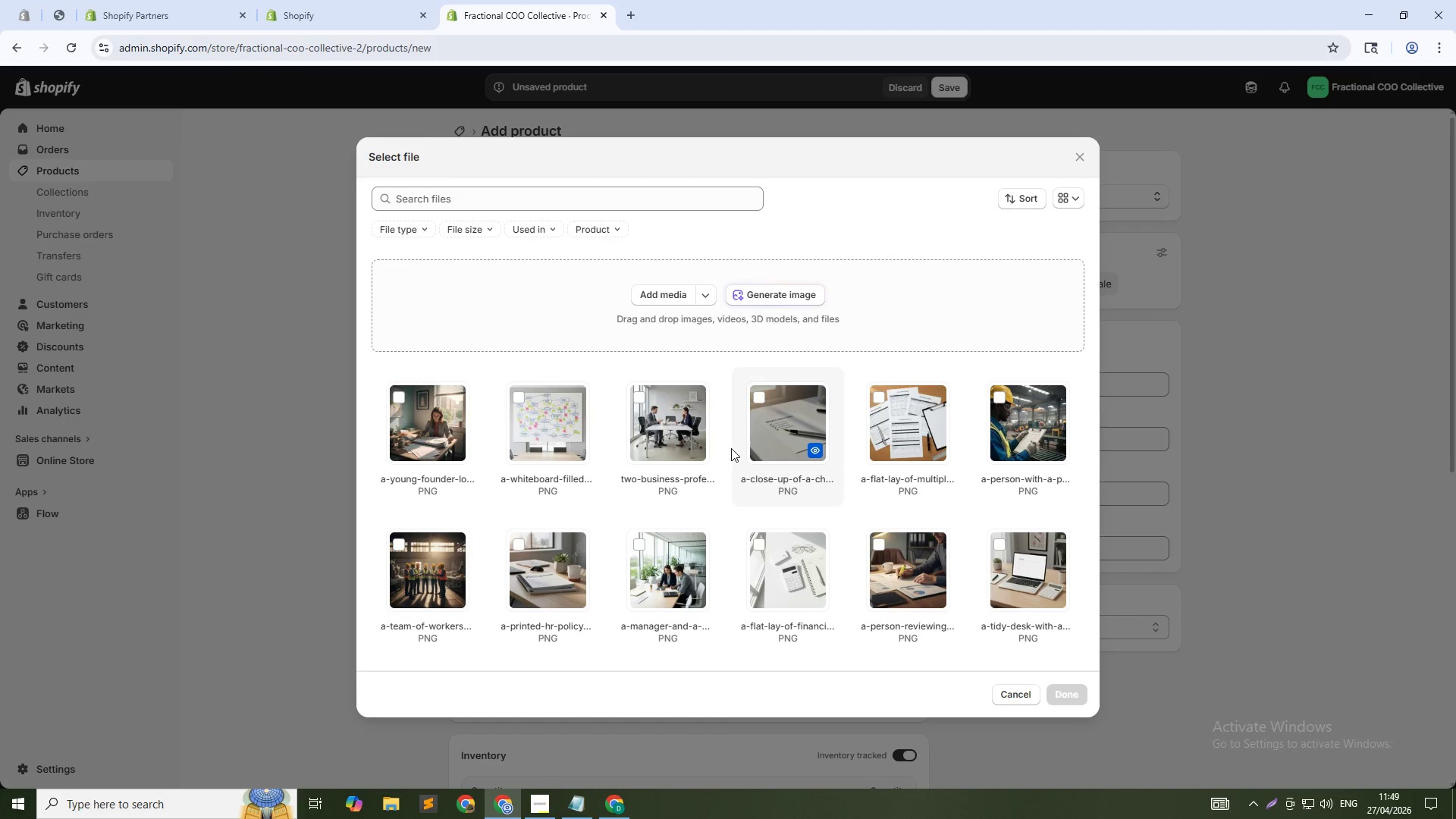 
wait(9.23)
 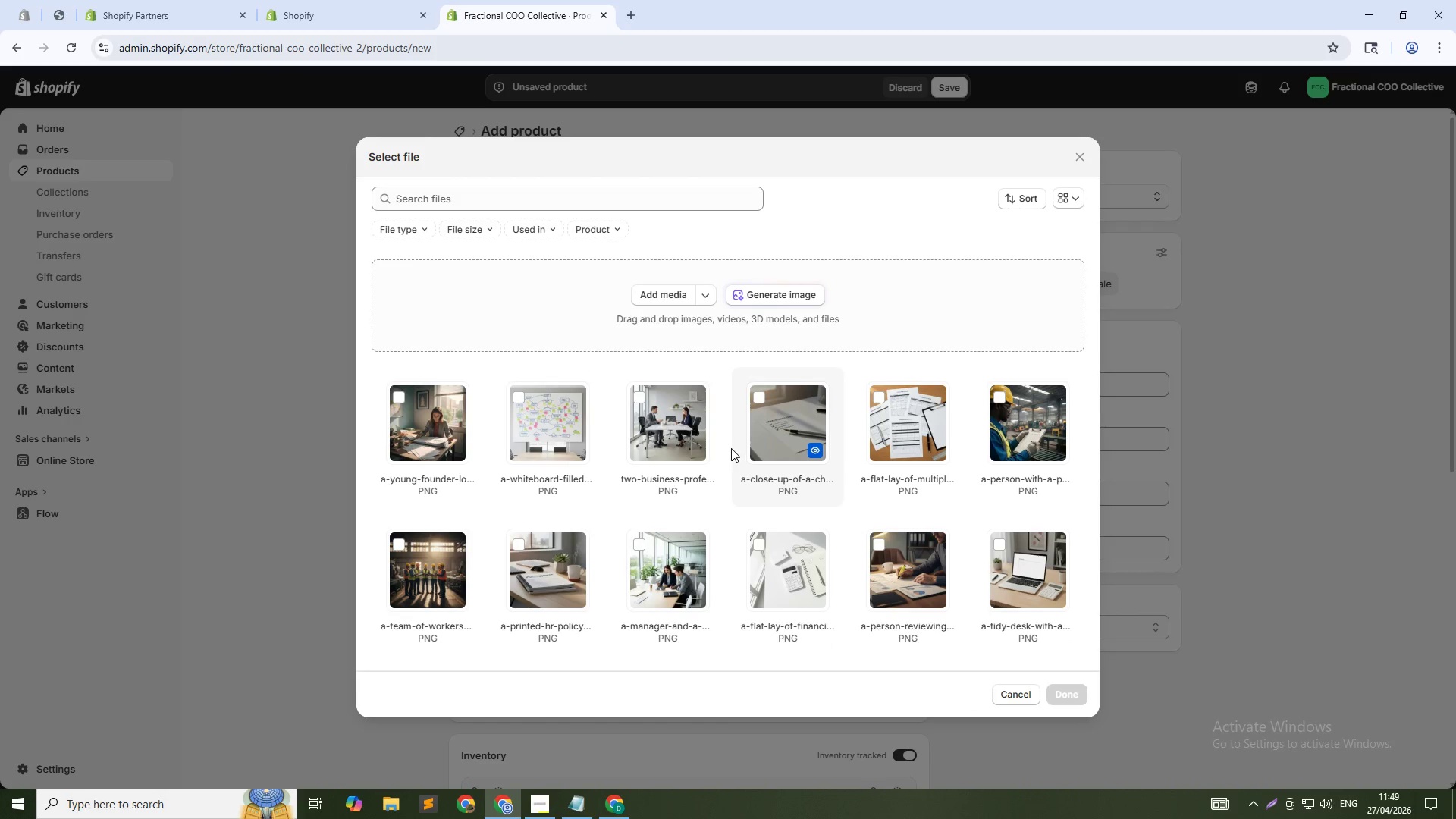 
left_click([767, 299])
 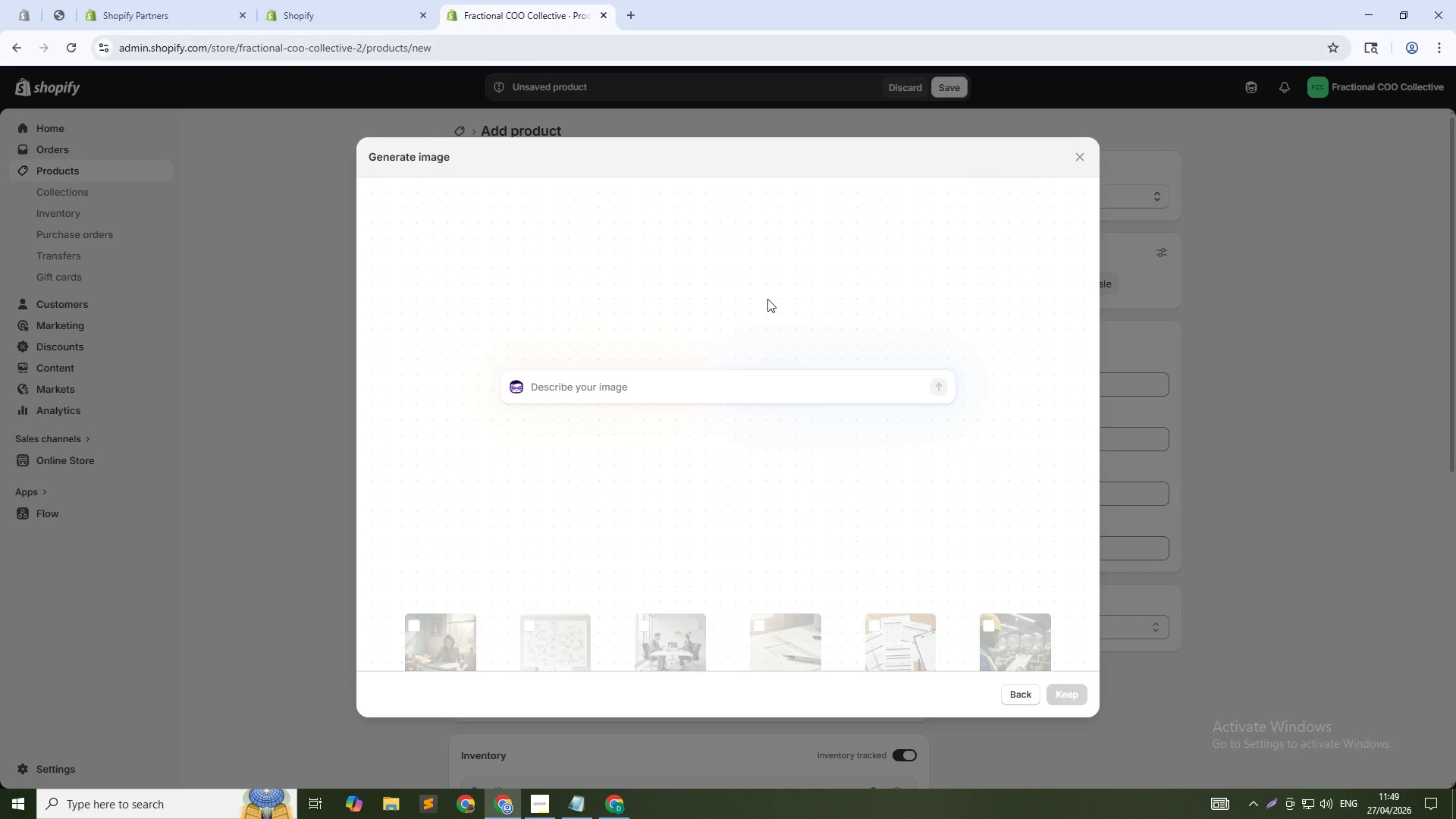 
type(A business operations meeting i)
key(Backspace)
type(with three professionals reviews)
key(Backspace)
type(ing charts and reports on a conference table, 1:1 square)
 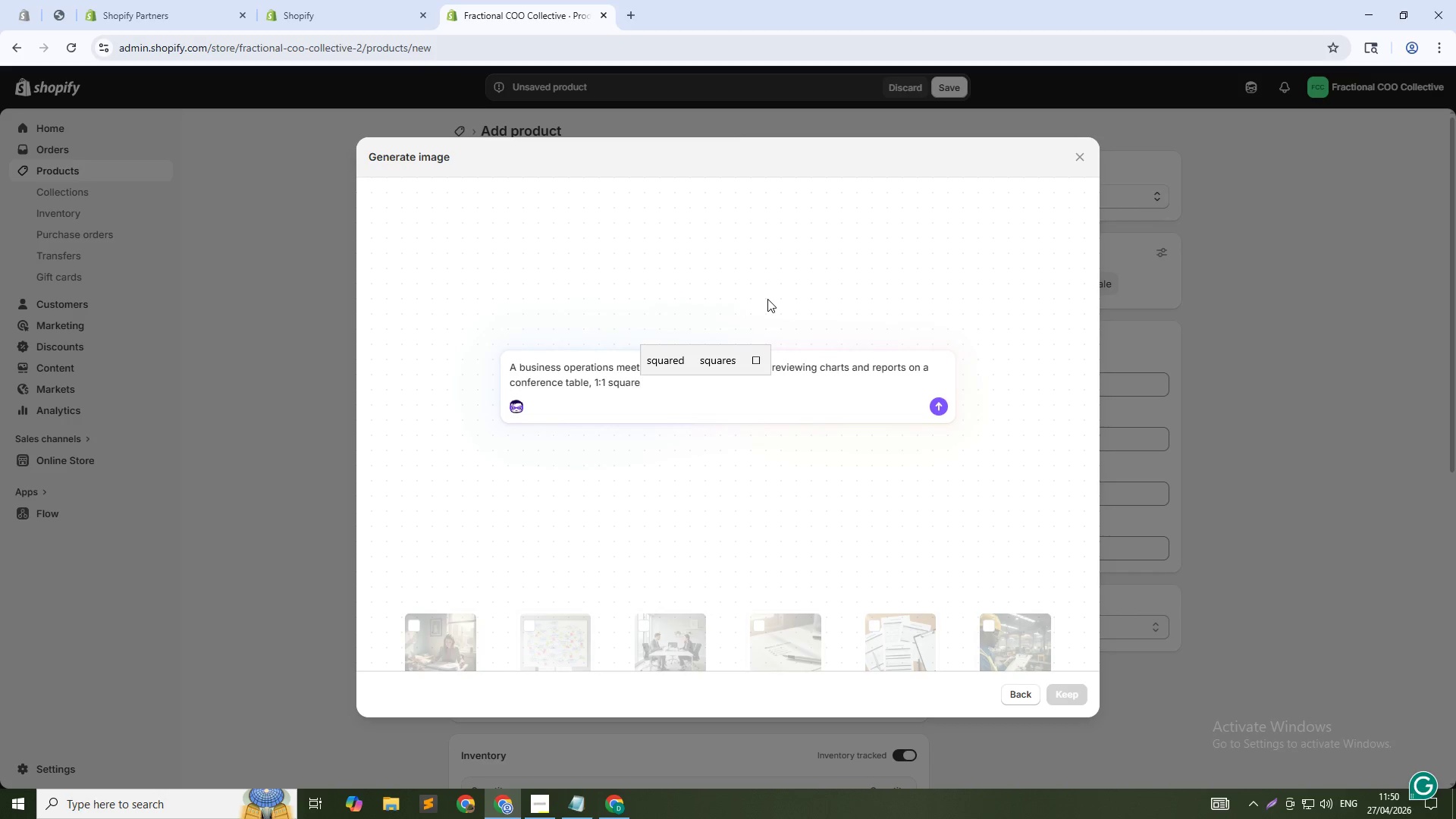 
key(Enter)
 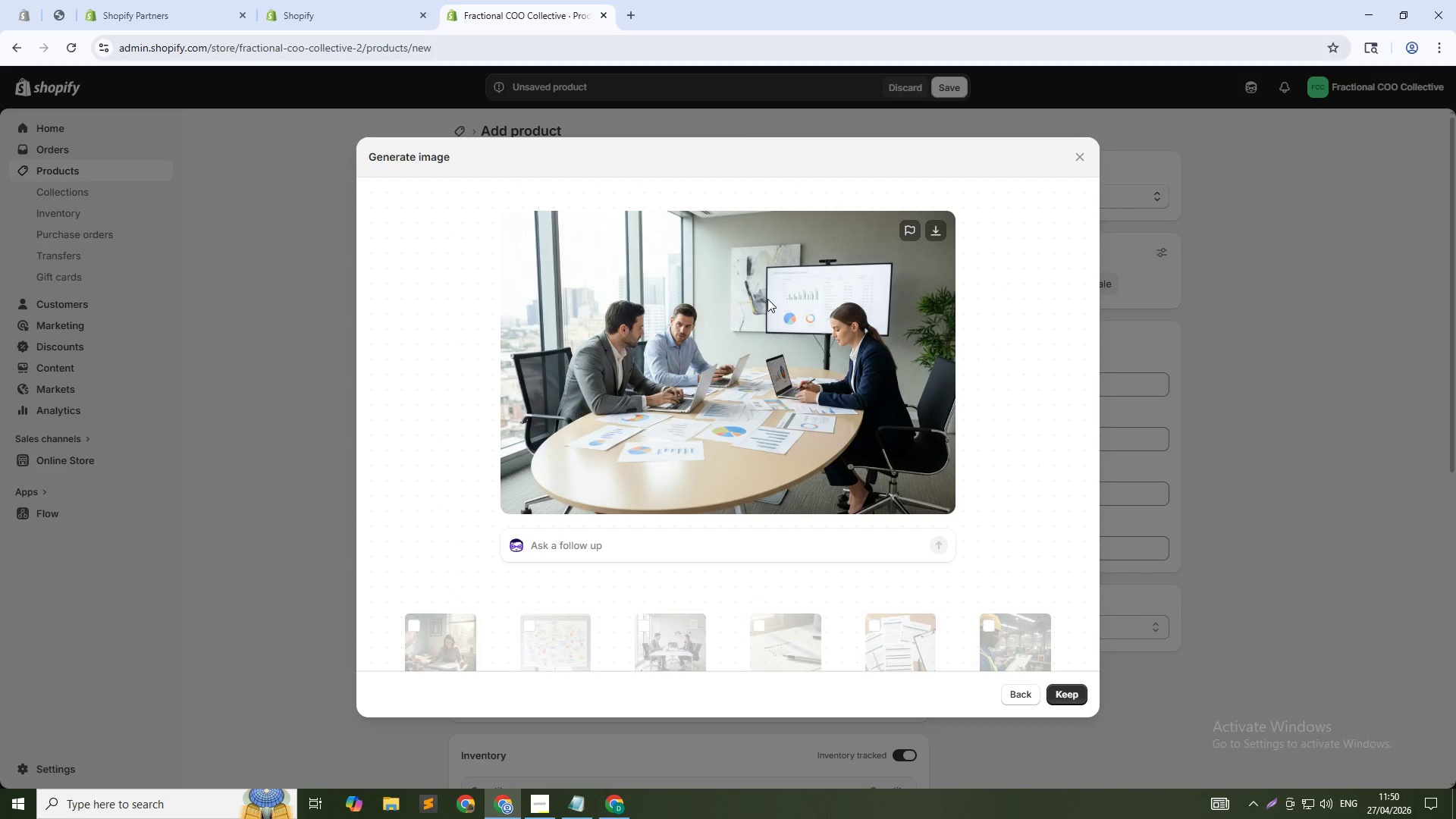 
wait(28.62)
 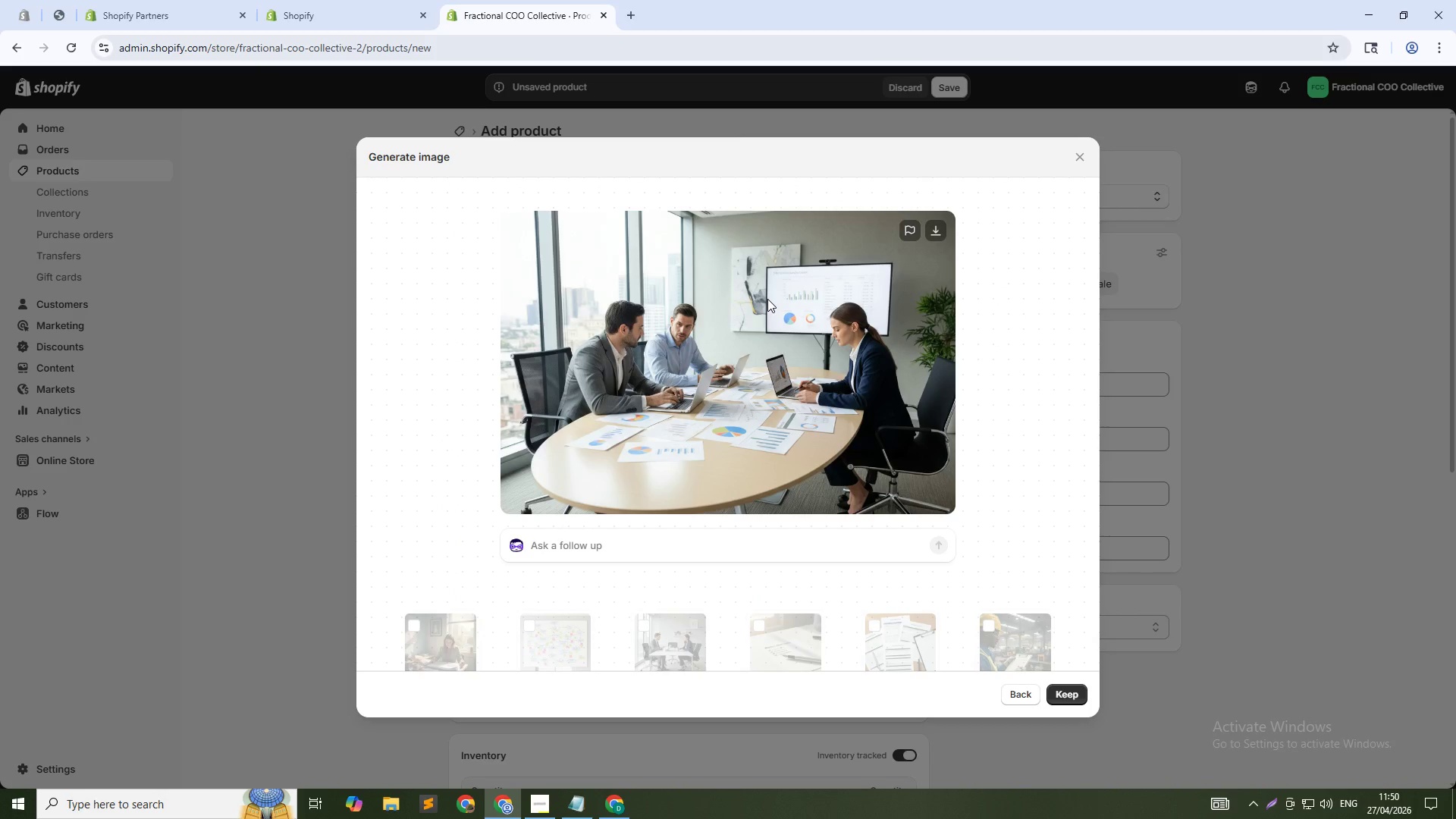 
left_click([1065, 695])
 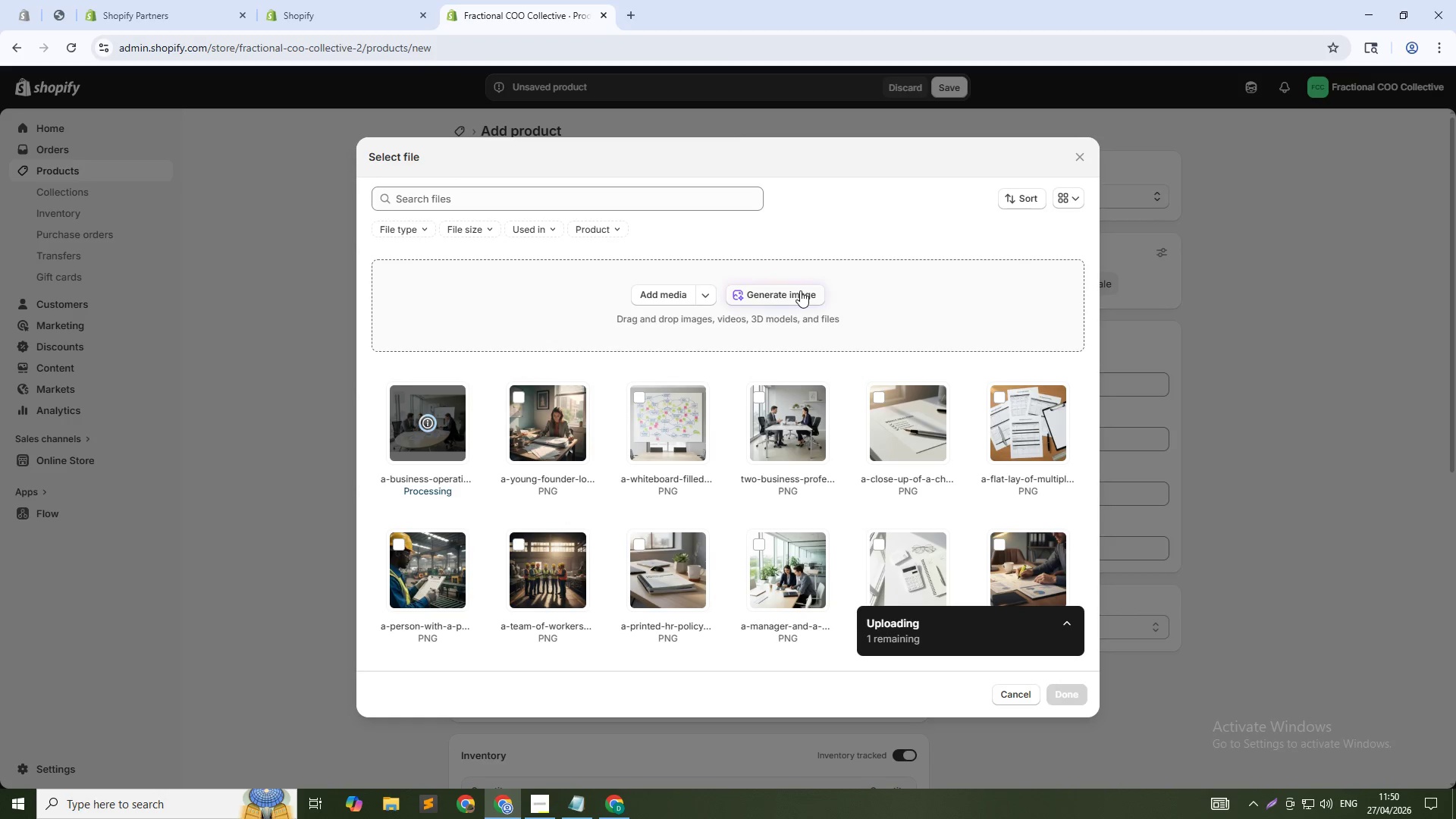 
key(Alt+AltLeft)
 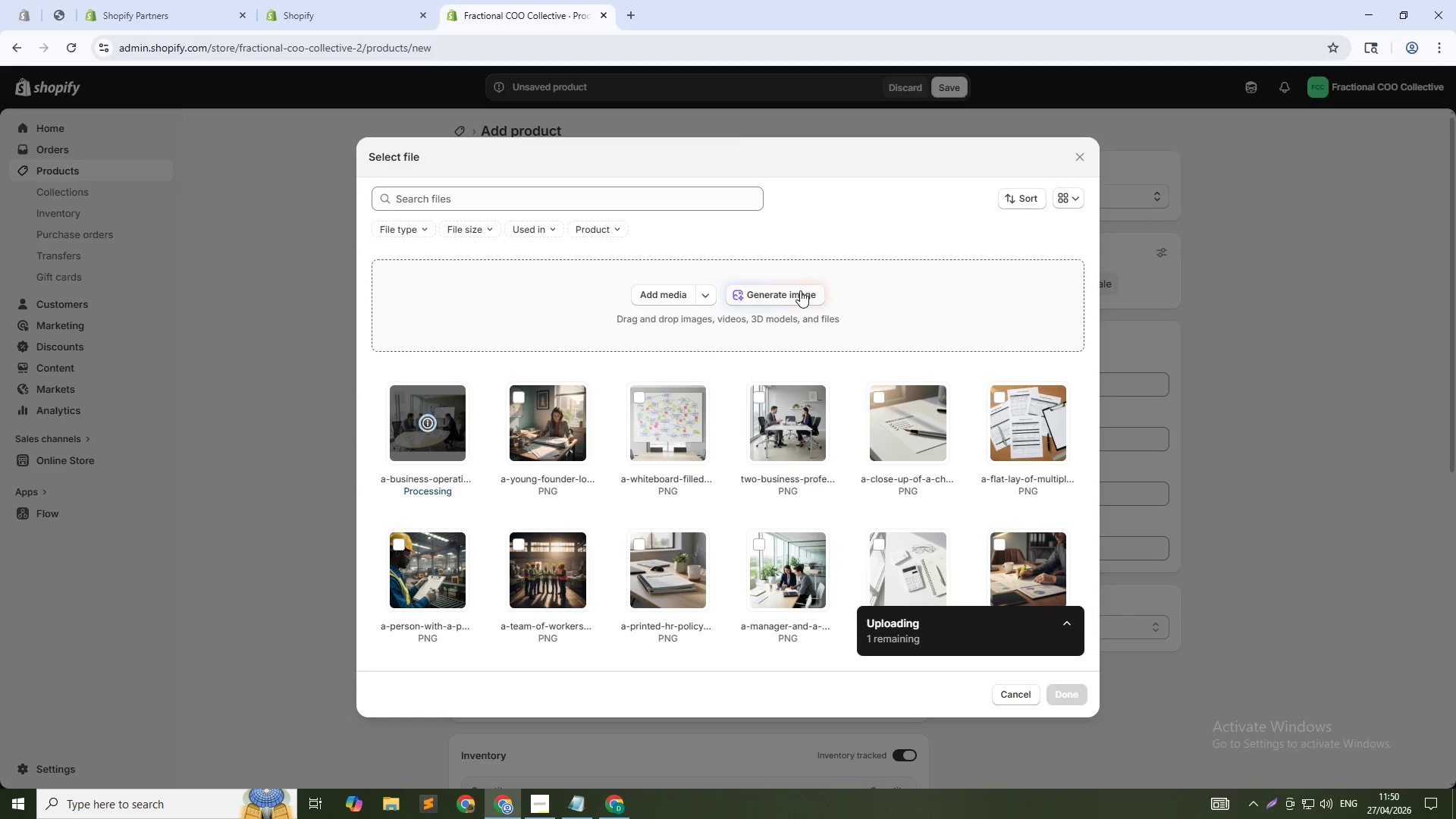 
key(Alt+Tab)